 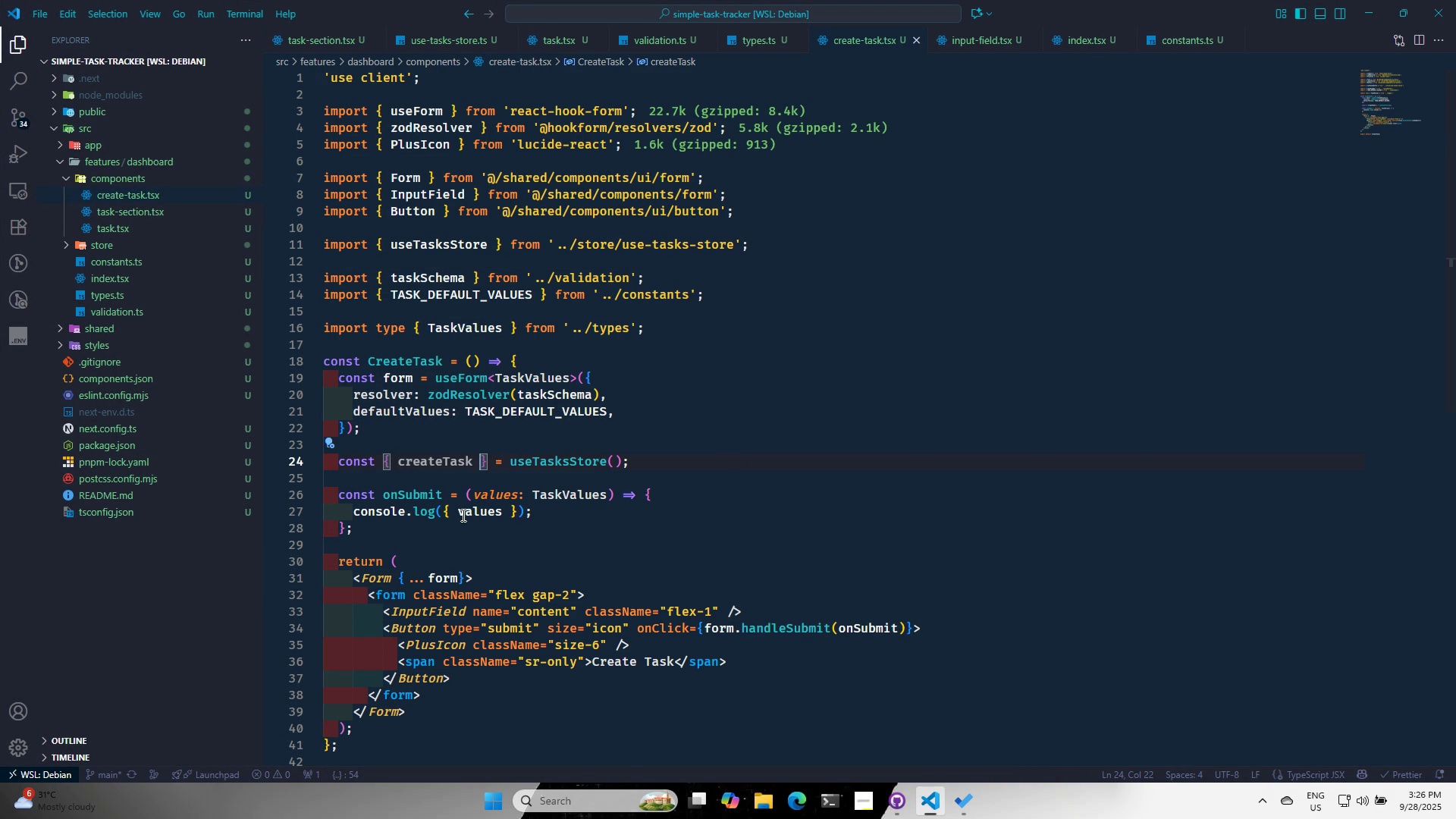 
key(Control+S)
 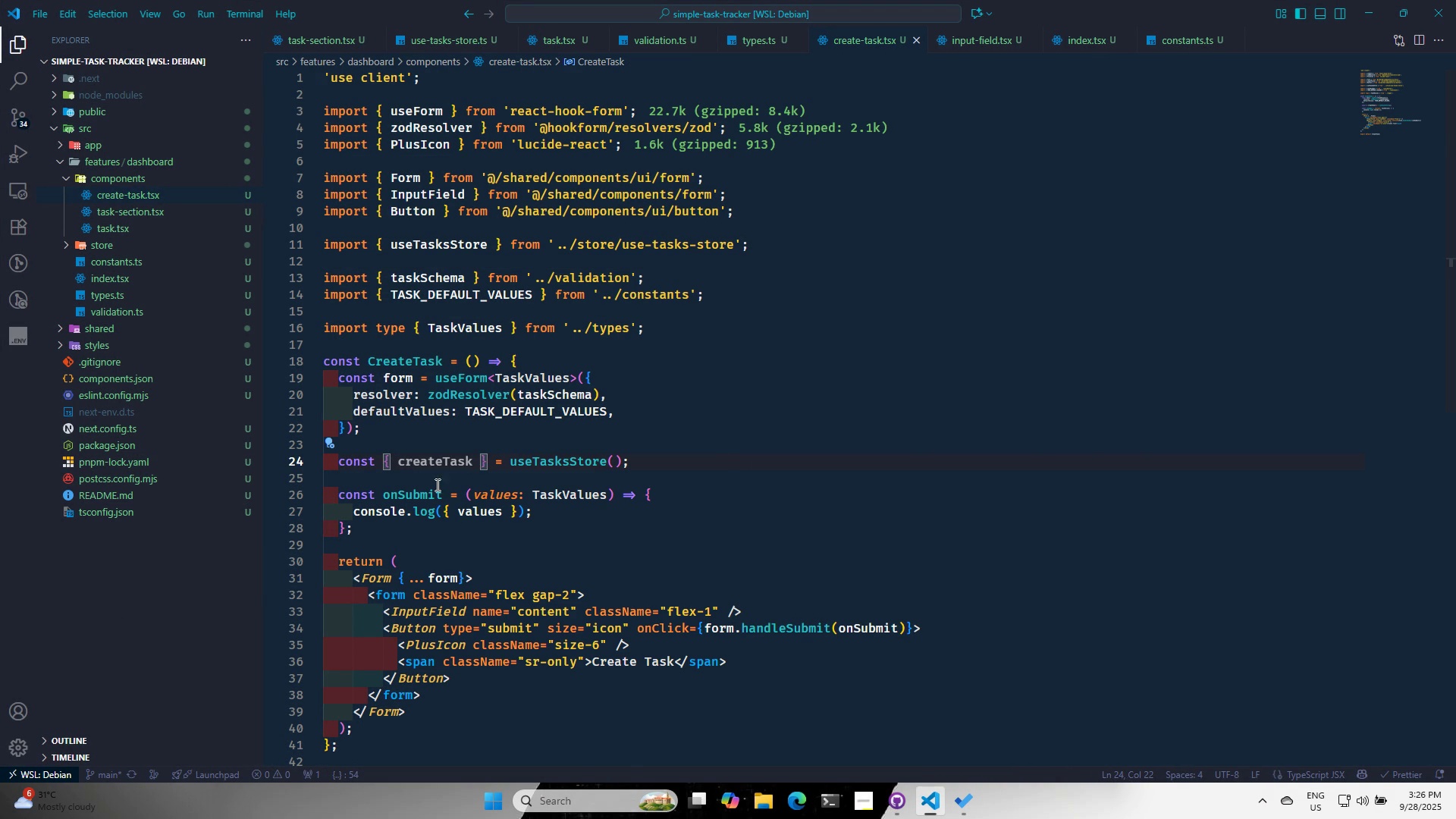 
mouse_move([453, 480])
 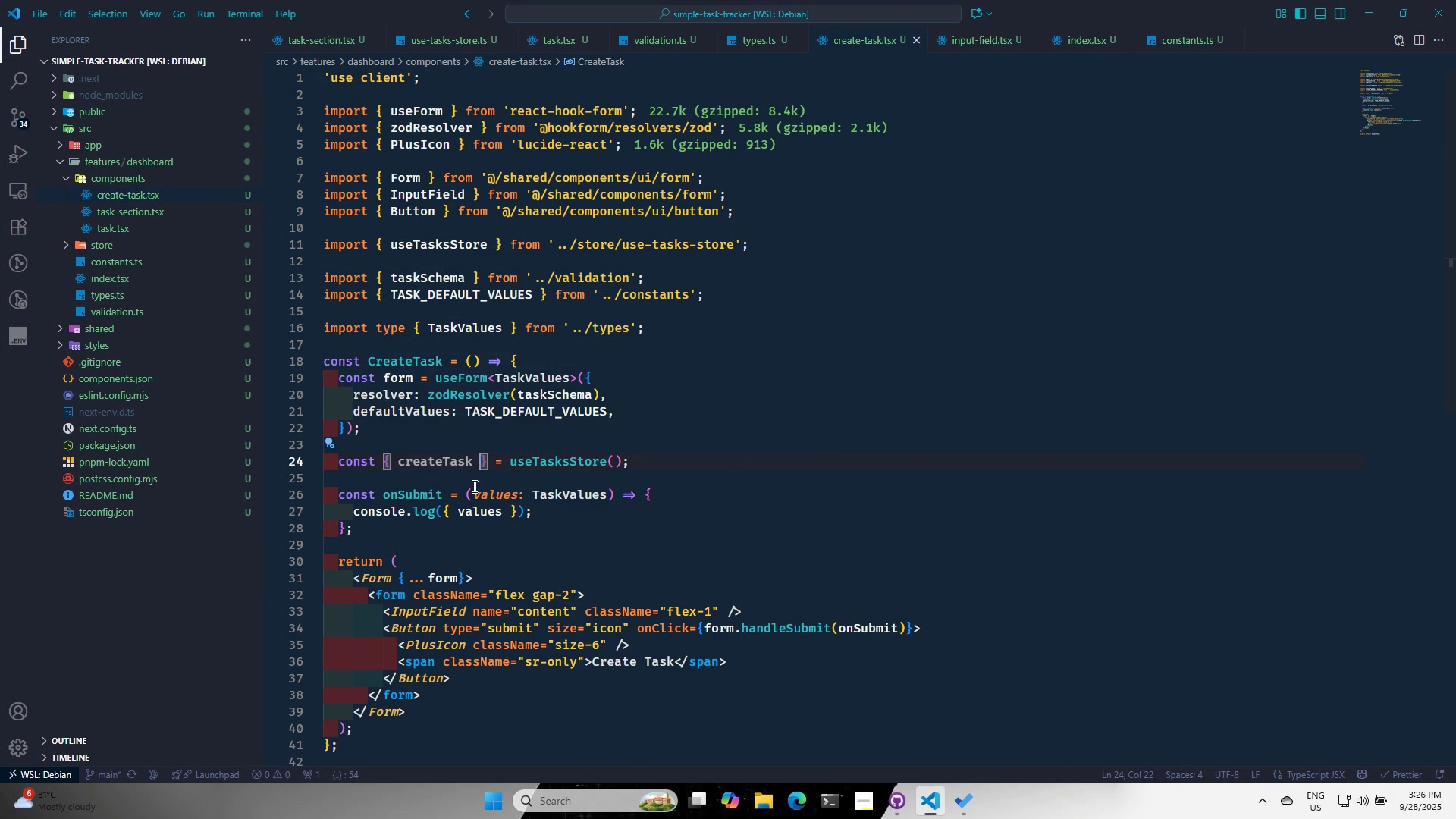 
mouse_move([456, 481])
 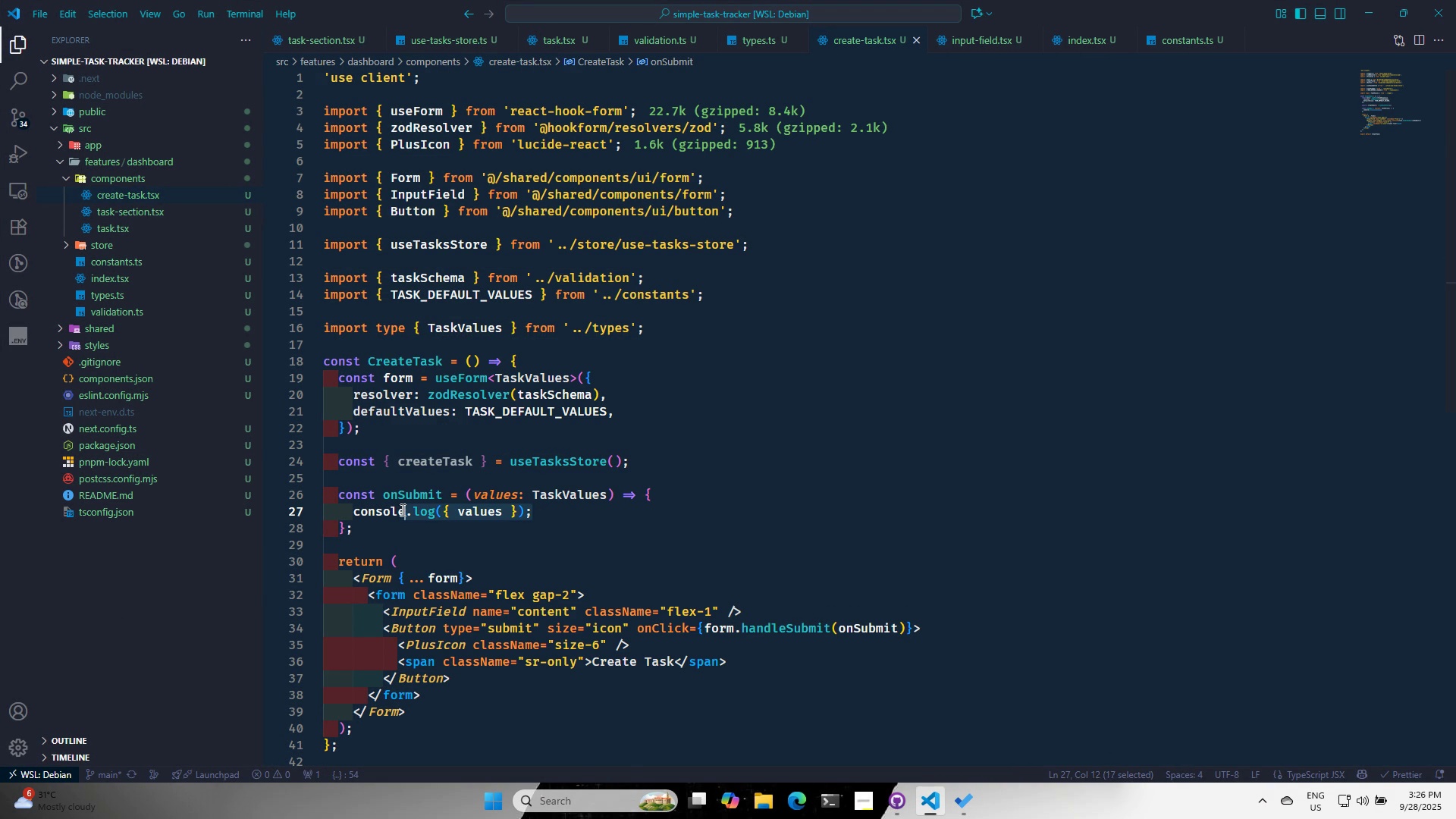 
key(C)
 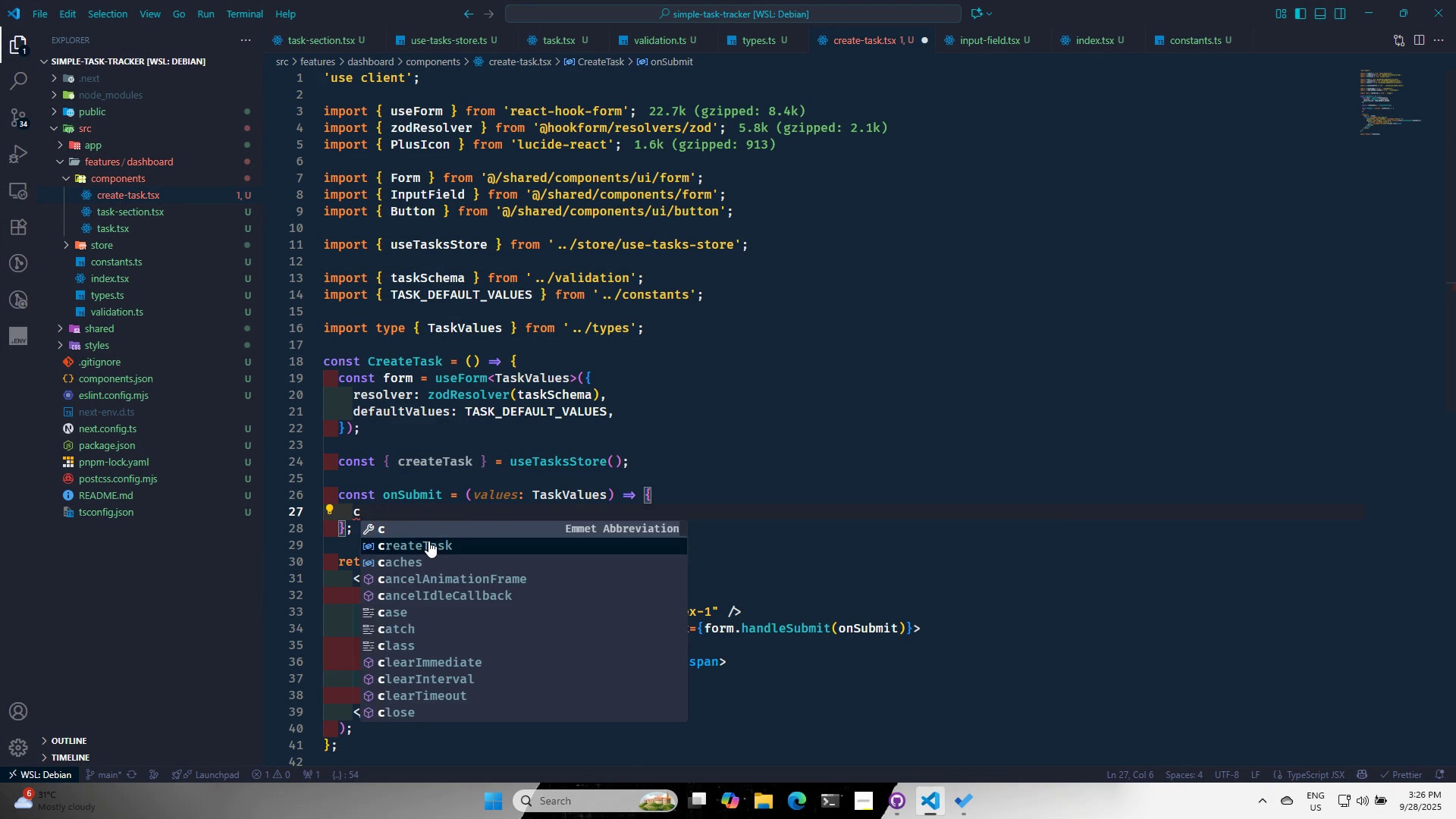 
left_click([428, 541])